 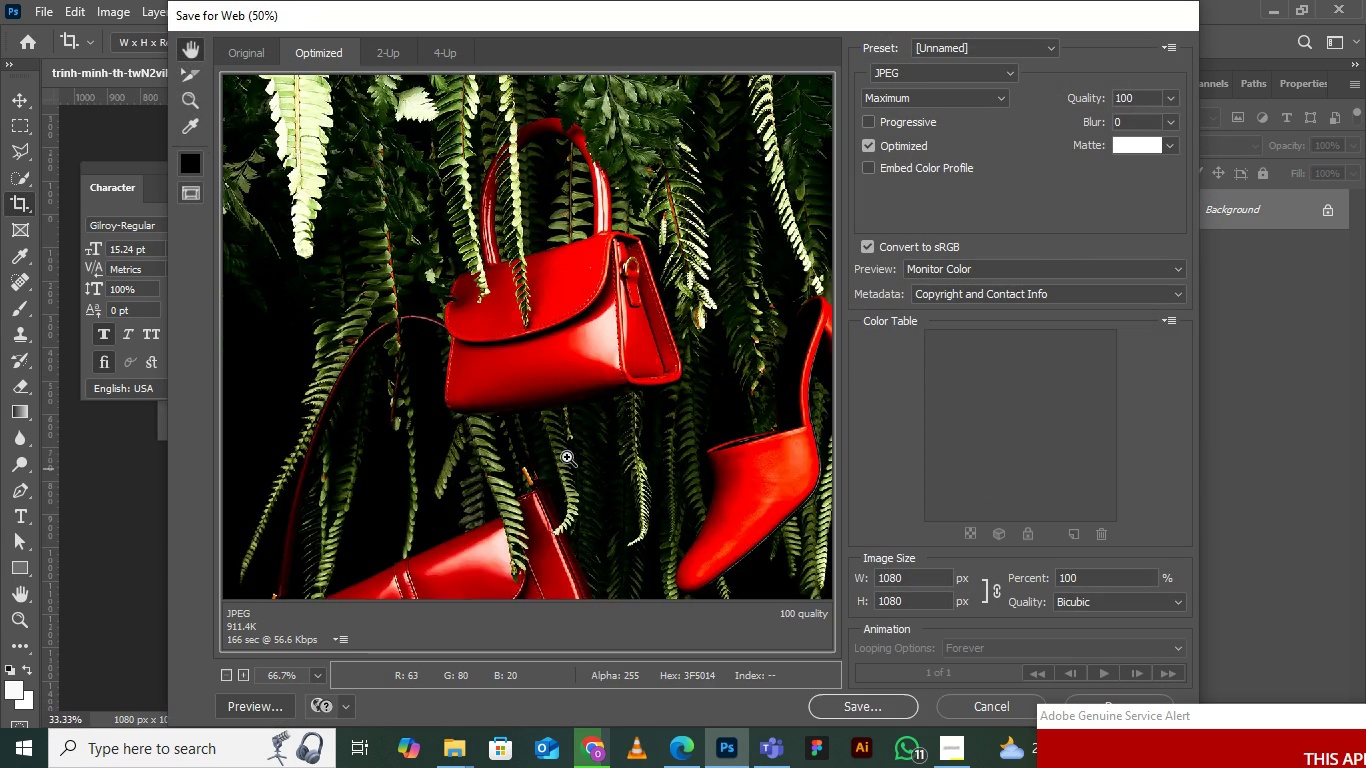 
key(Control+Minus)
 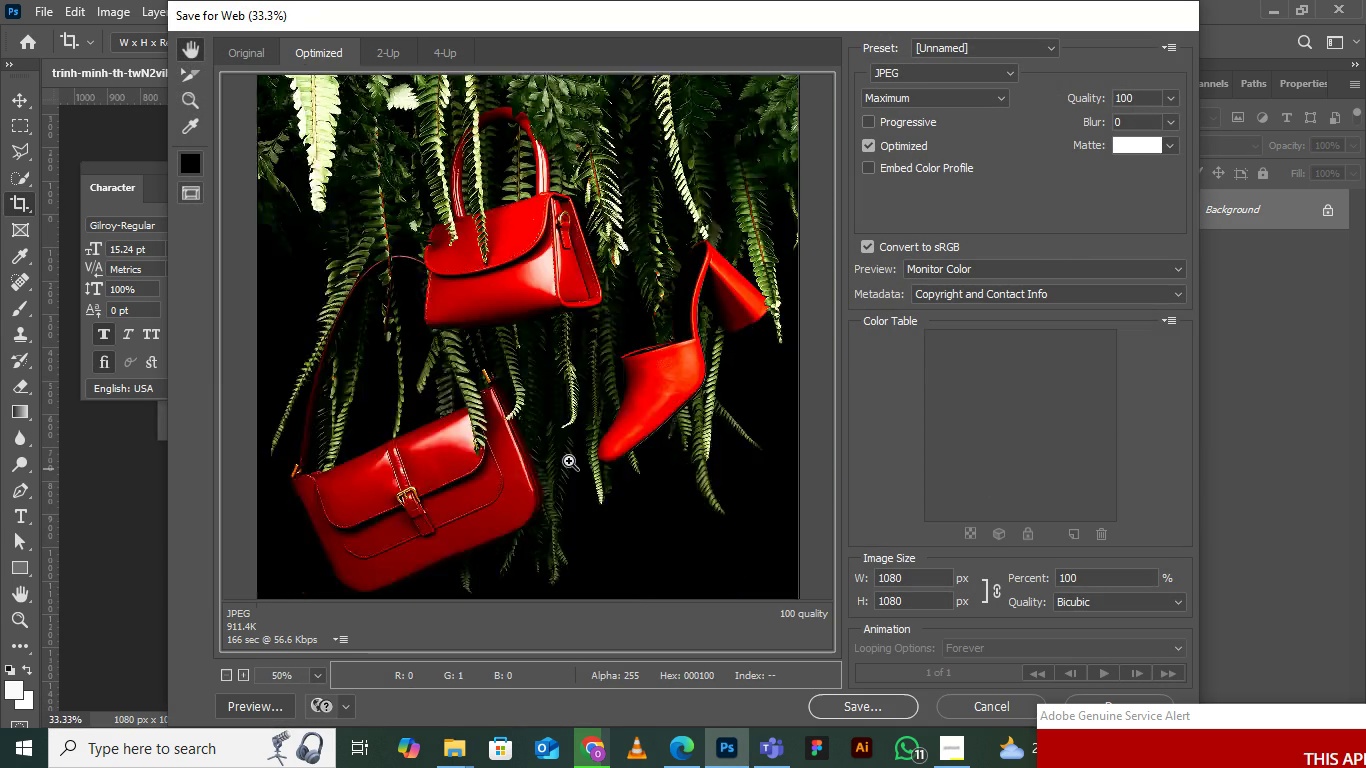 
key(Control+Minus)
 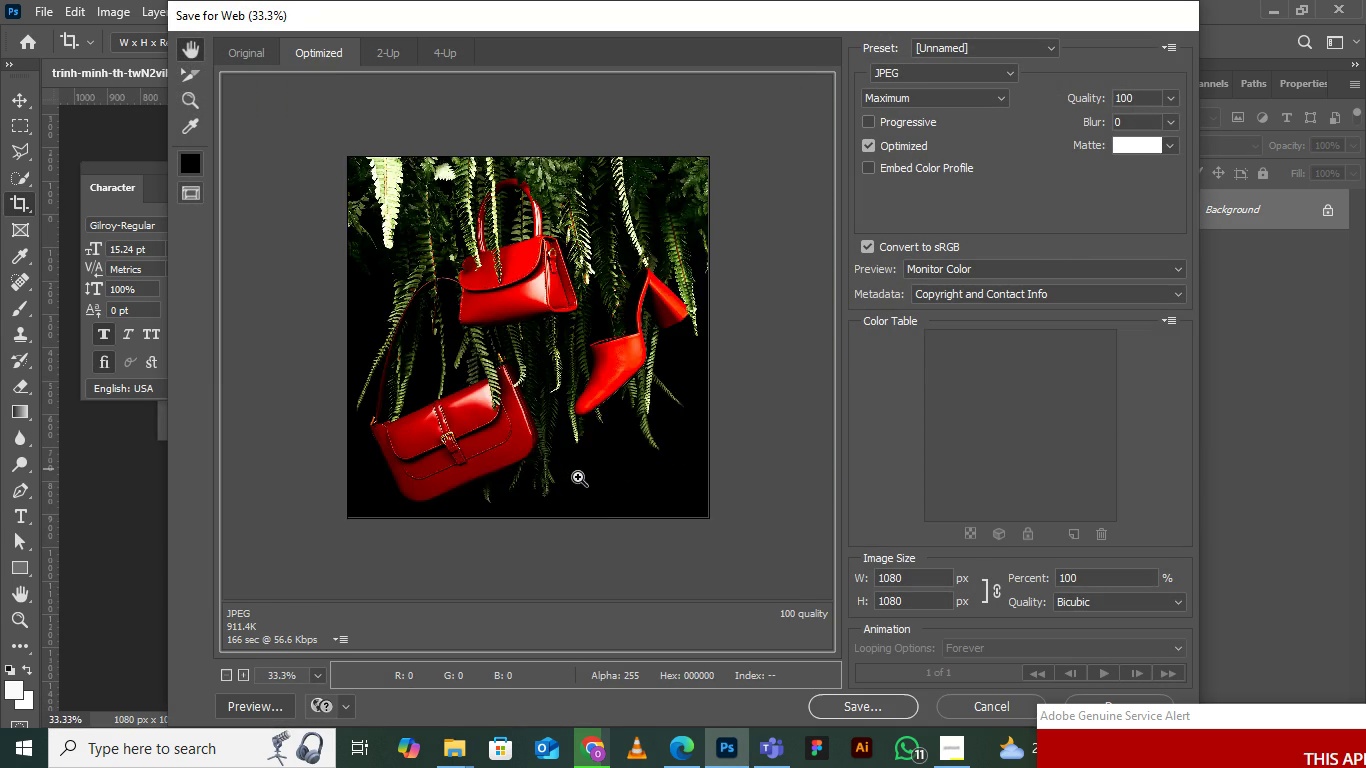 
key(Control+Equal)
 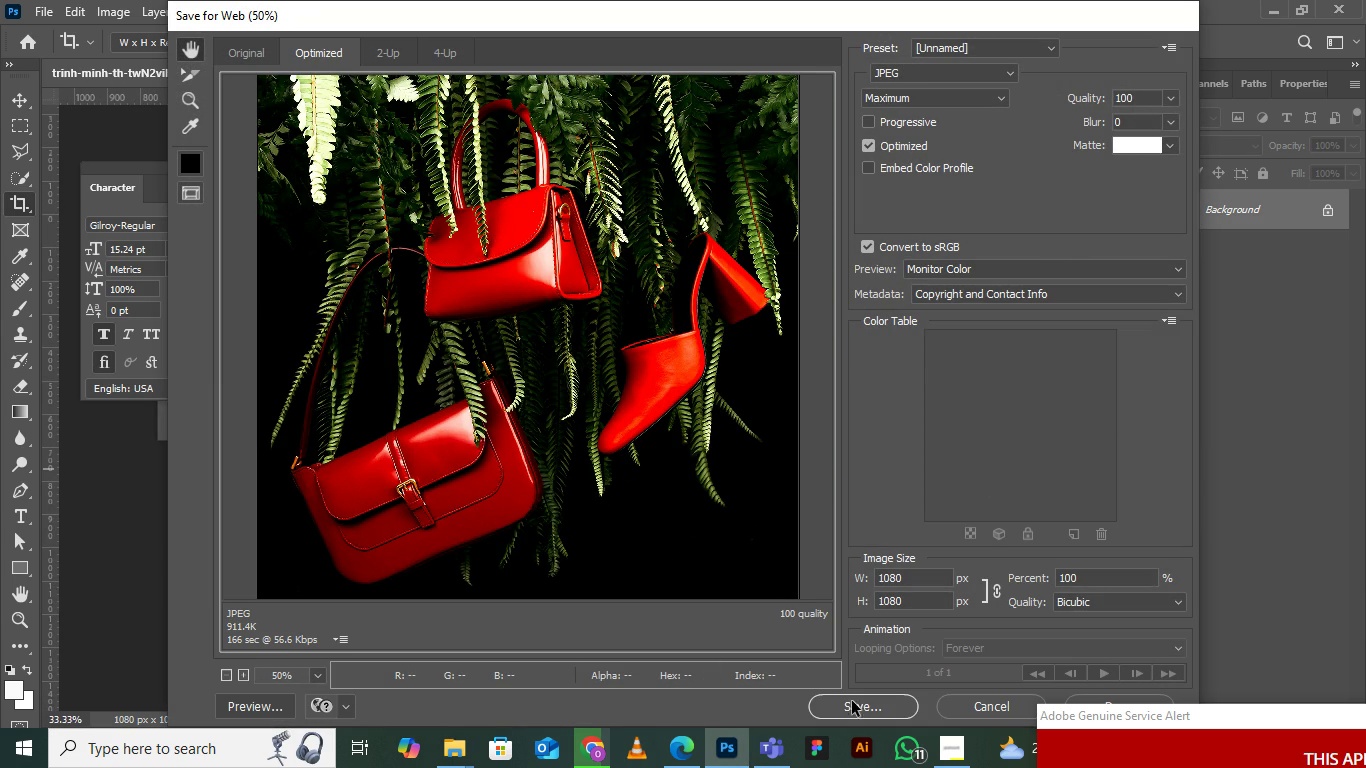 
left_click([851, 699])
 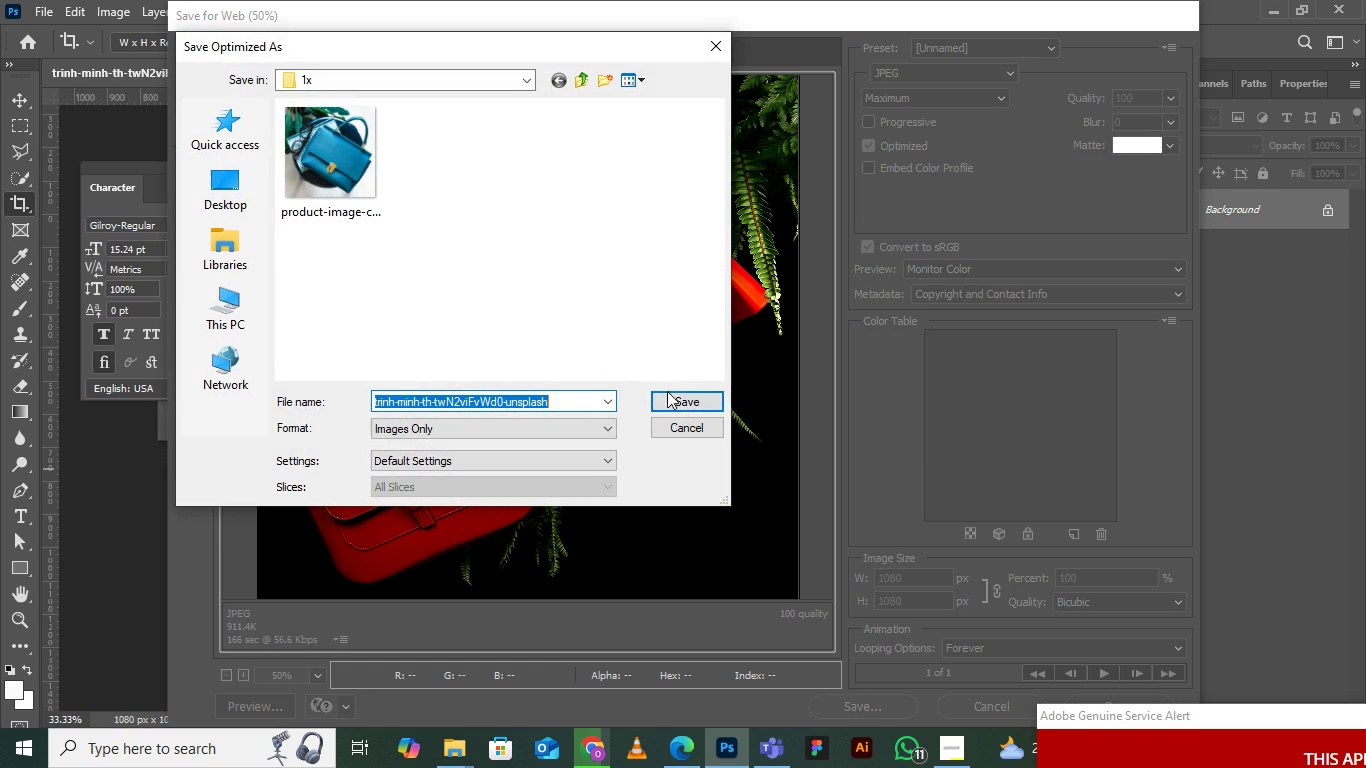 
left_click([687, 391])
 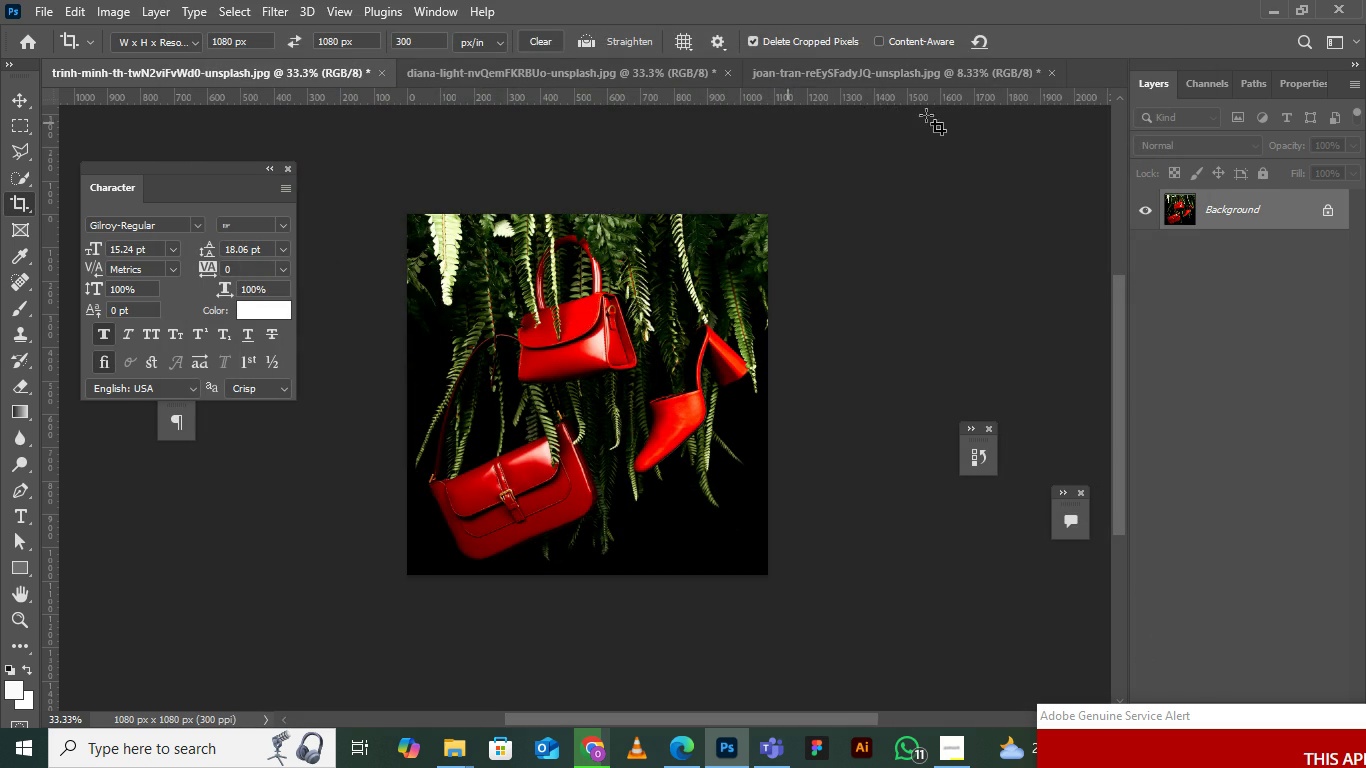 
left_click([879, 72])
 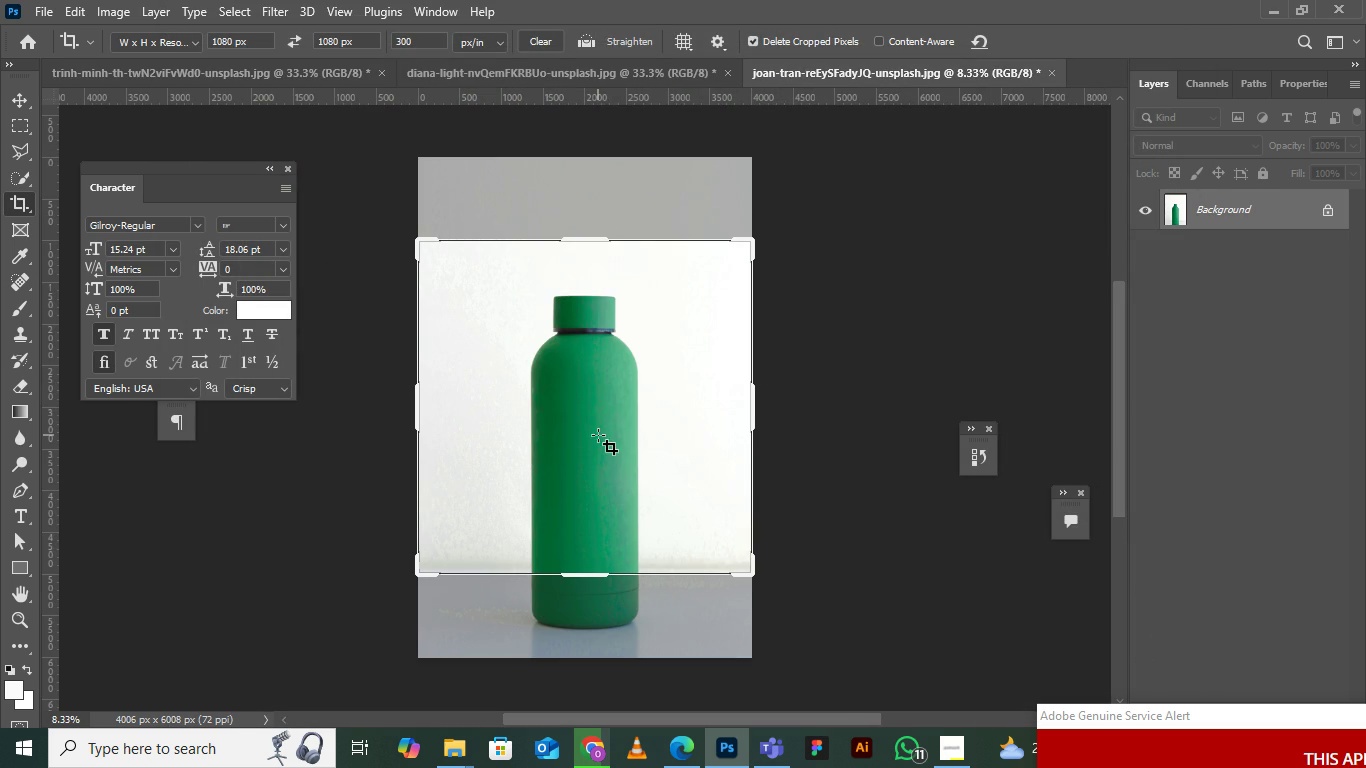 
left_click([598, 435])